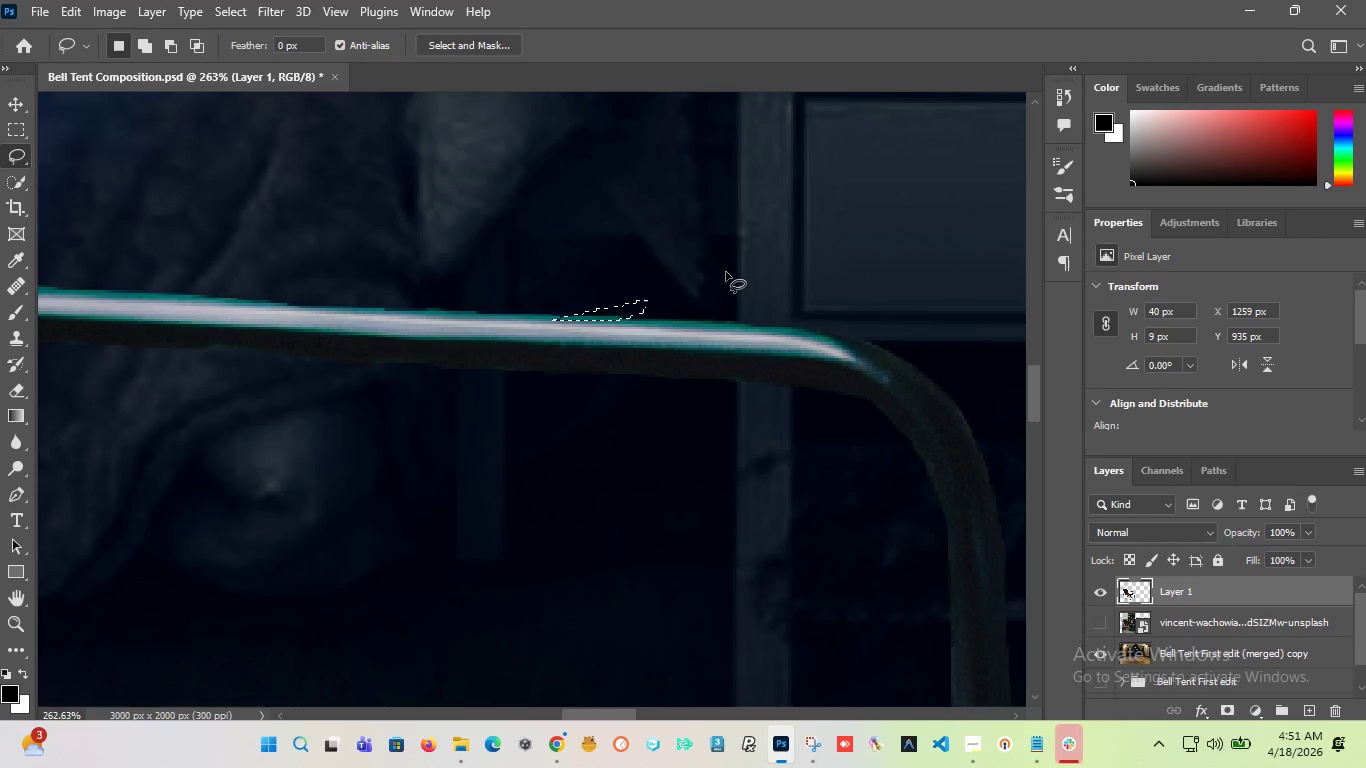 
left_click([726, 272])
 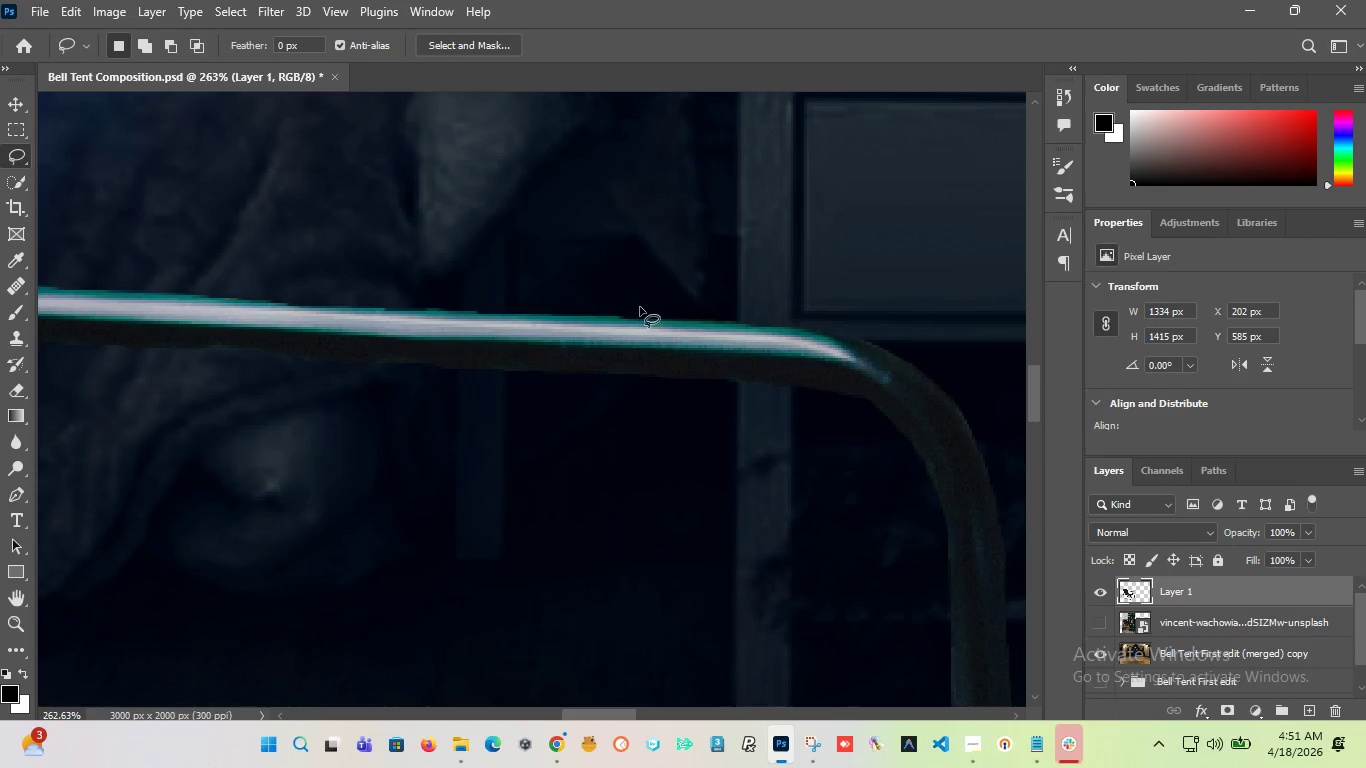 
left_click_drag(start_coordinate=[645, 307], to_coordinate=[209, 263])
 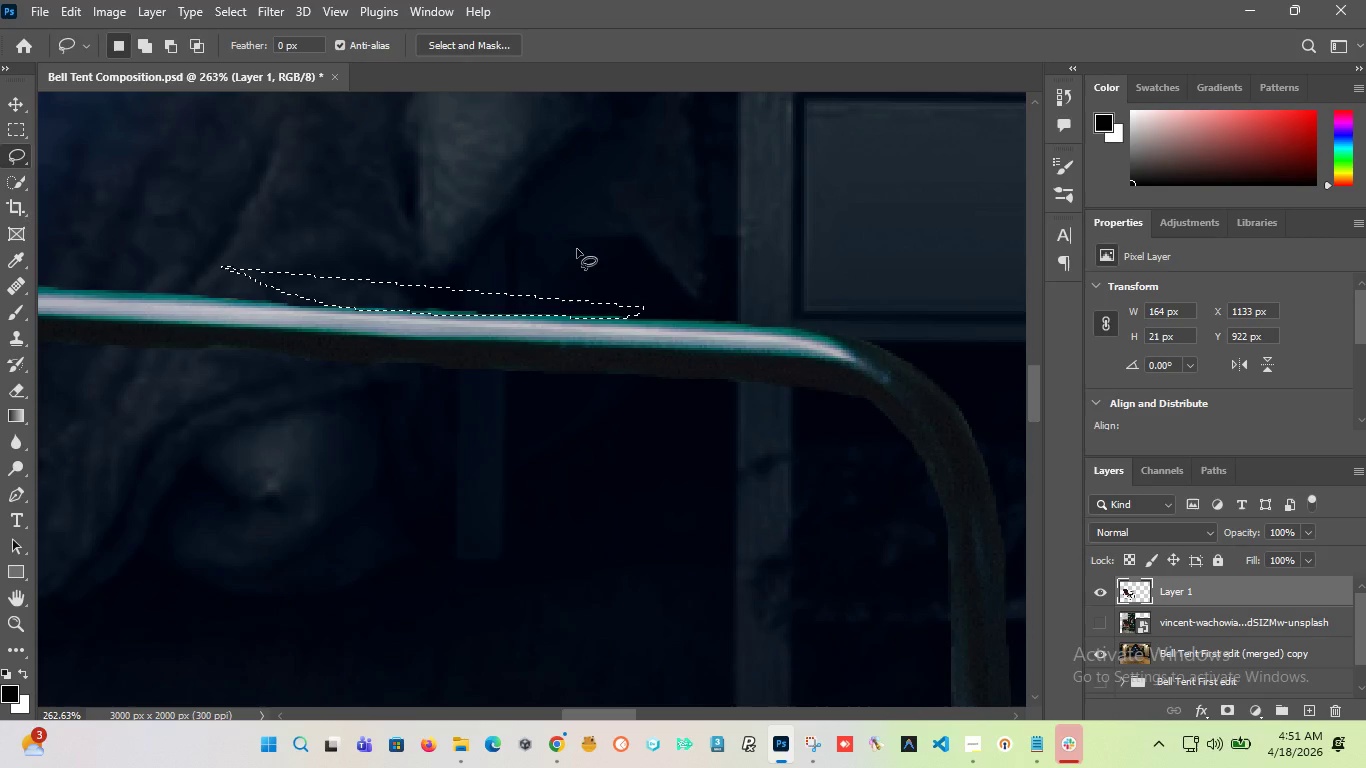 
key(Delete)
 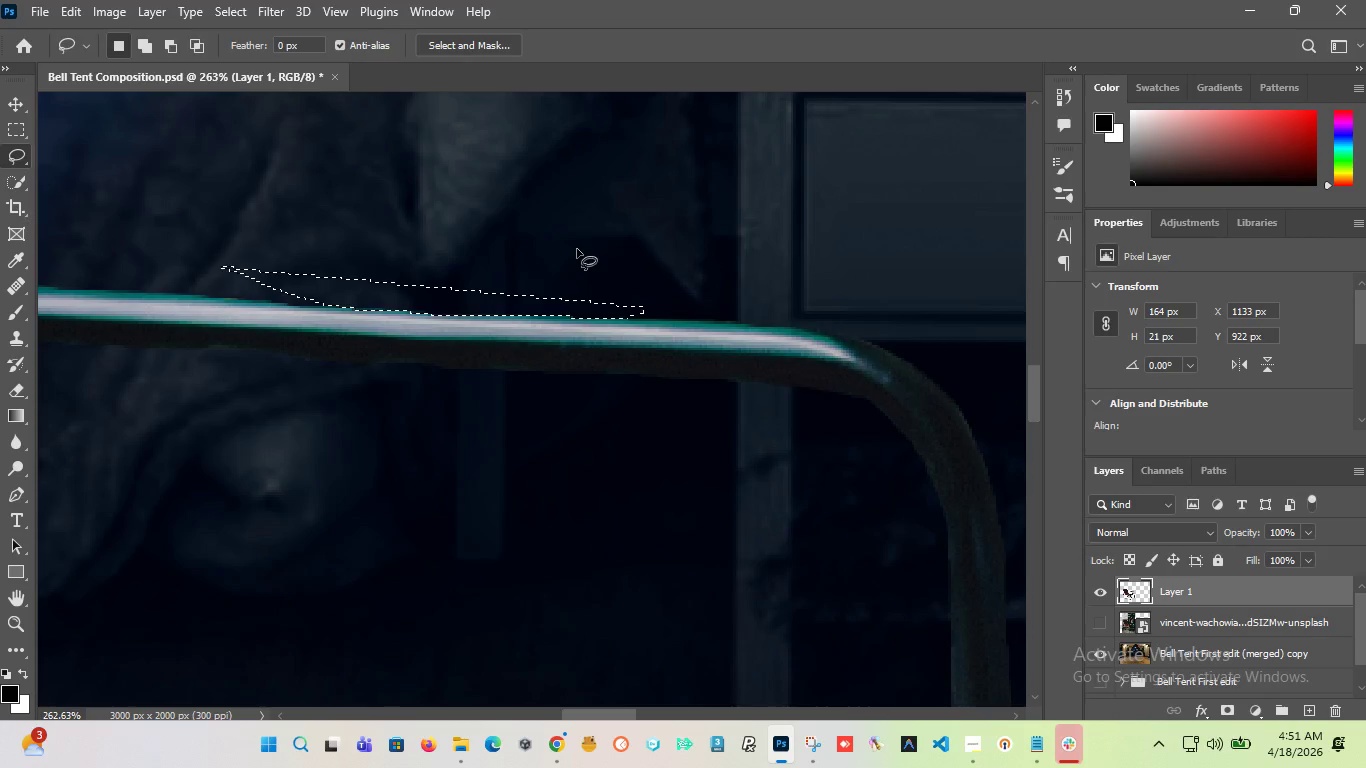 
left_click([580, 247])
 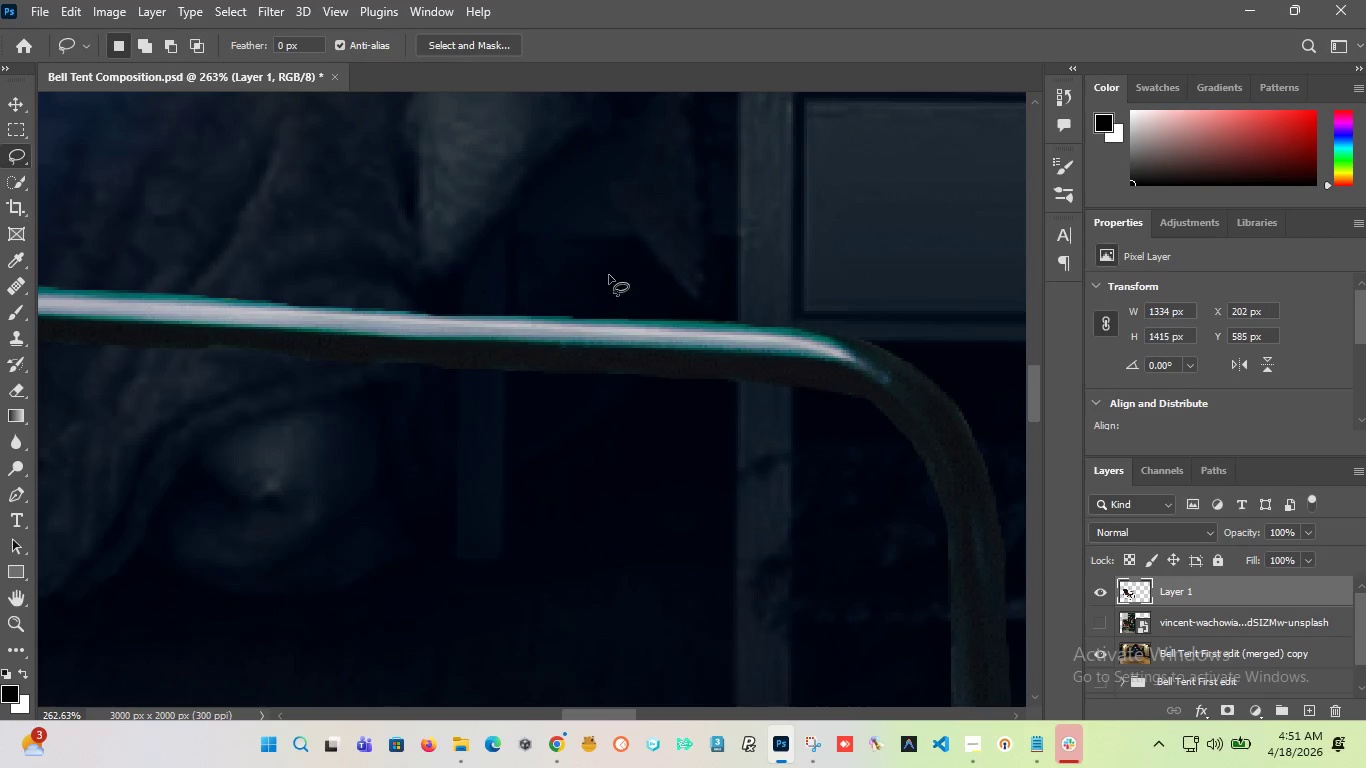 
hold_key(key=AltLeft, duration=8.22)
scroll: coordinate [686, 363], scroll_direction: down, amount: 22.0
 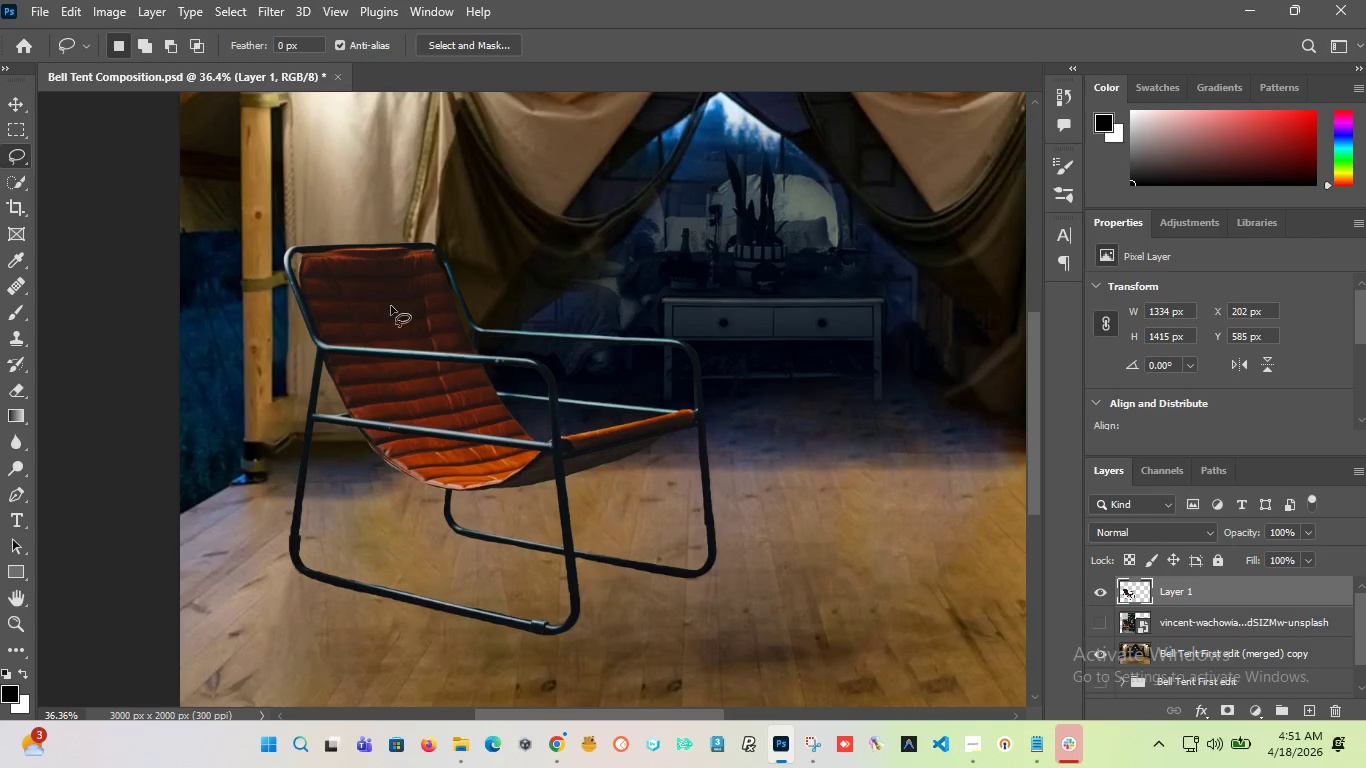 
scroll: coordinate [526, 288], scroll_direction: up, amount: 13.0
 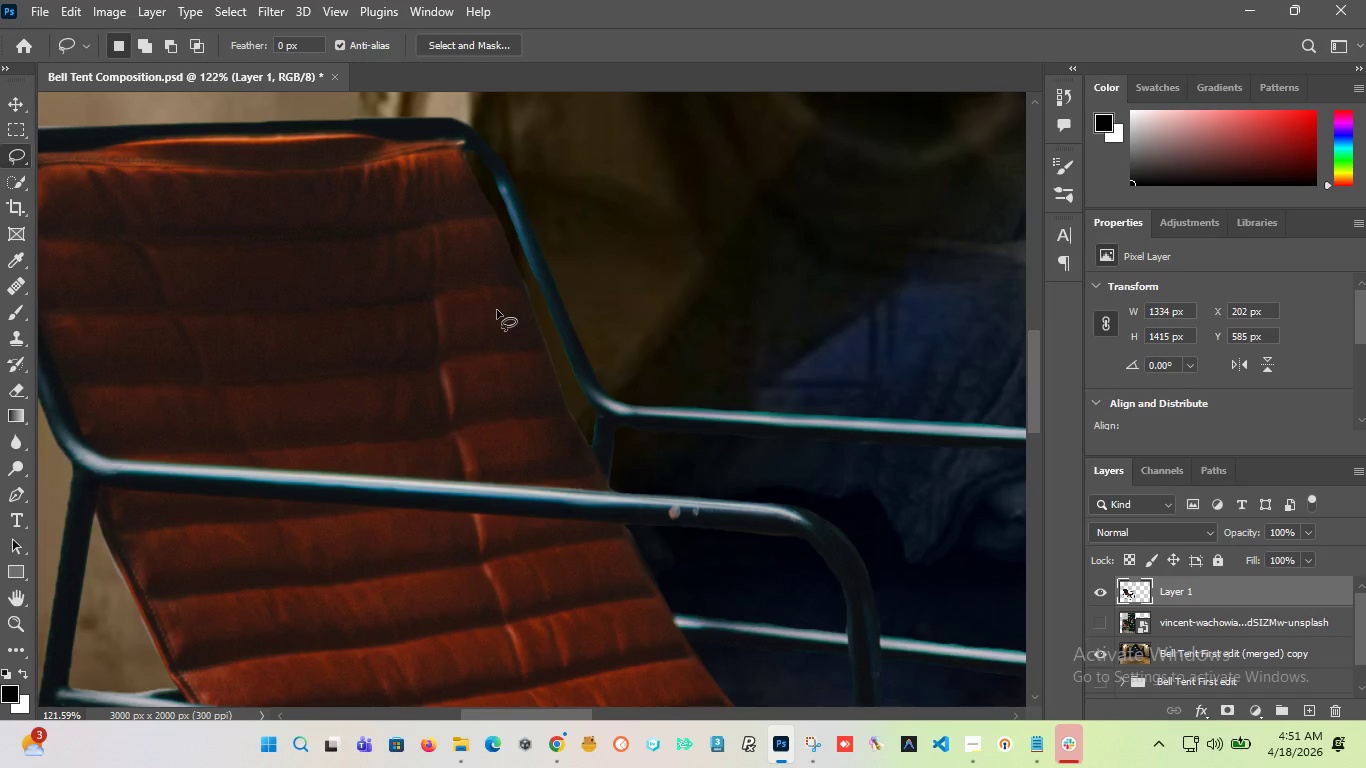 
scroll: coordinate [511, 521], scroll_direction: down, amount: 11.0
 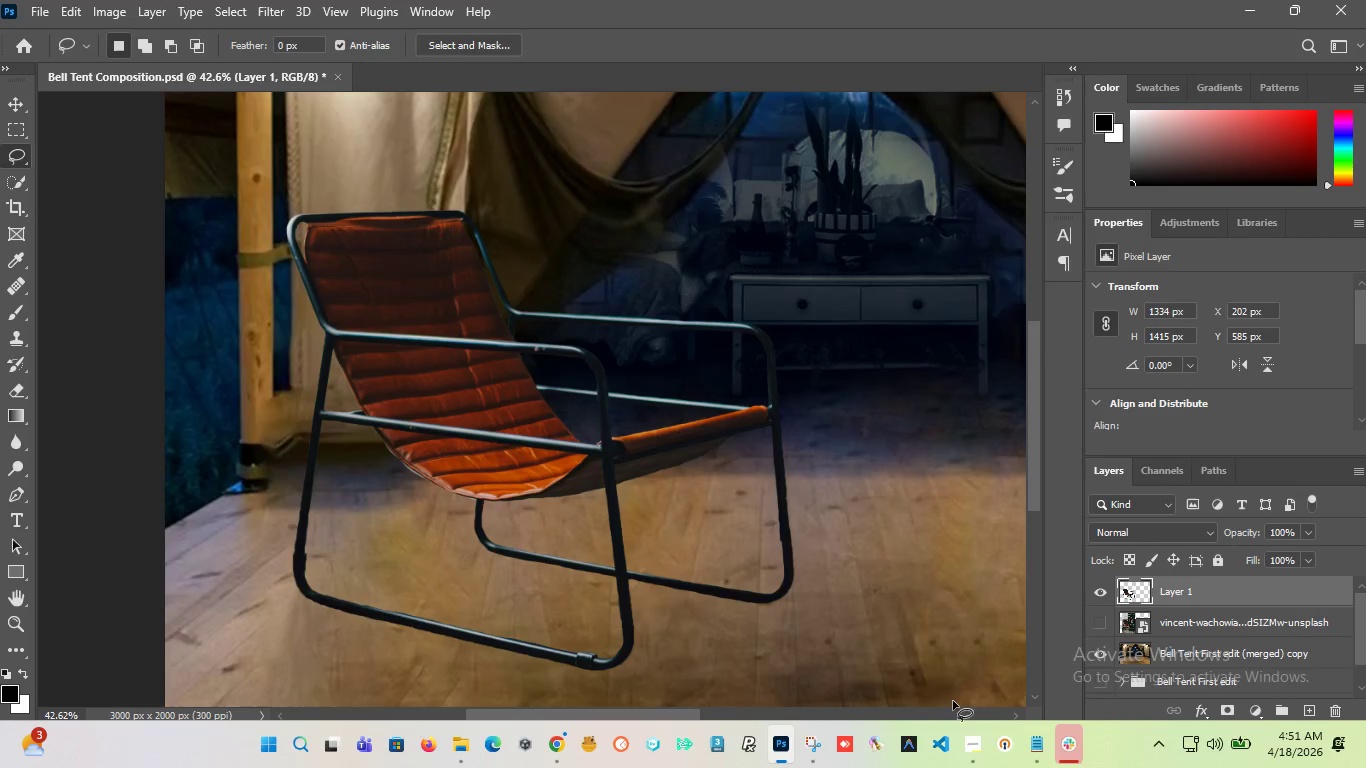 
mouse_move([963, 719])
 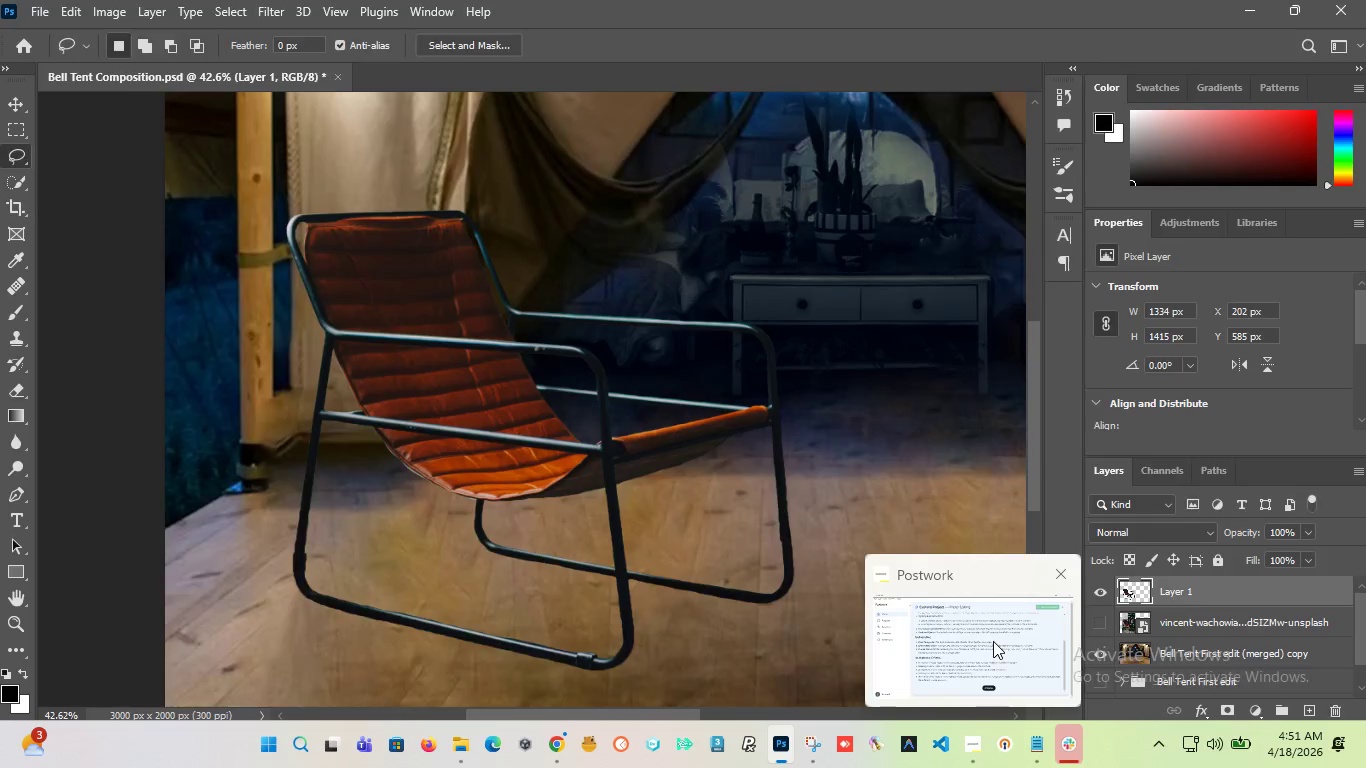 
left_click([993, 641])